 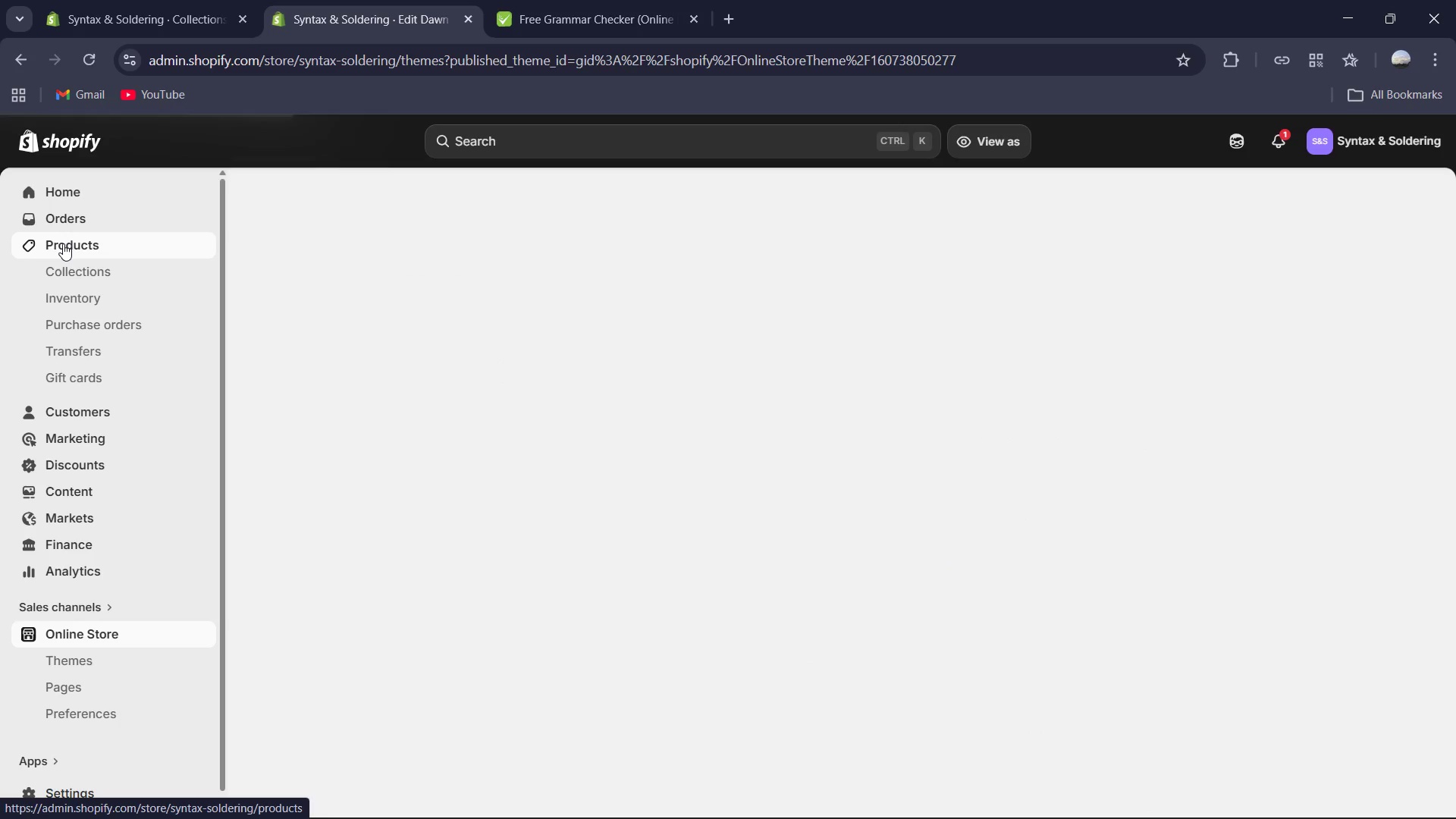 
left_click([1139, 191])
 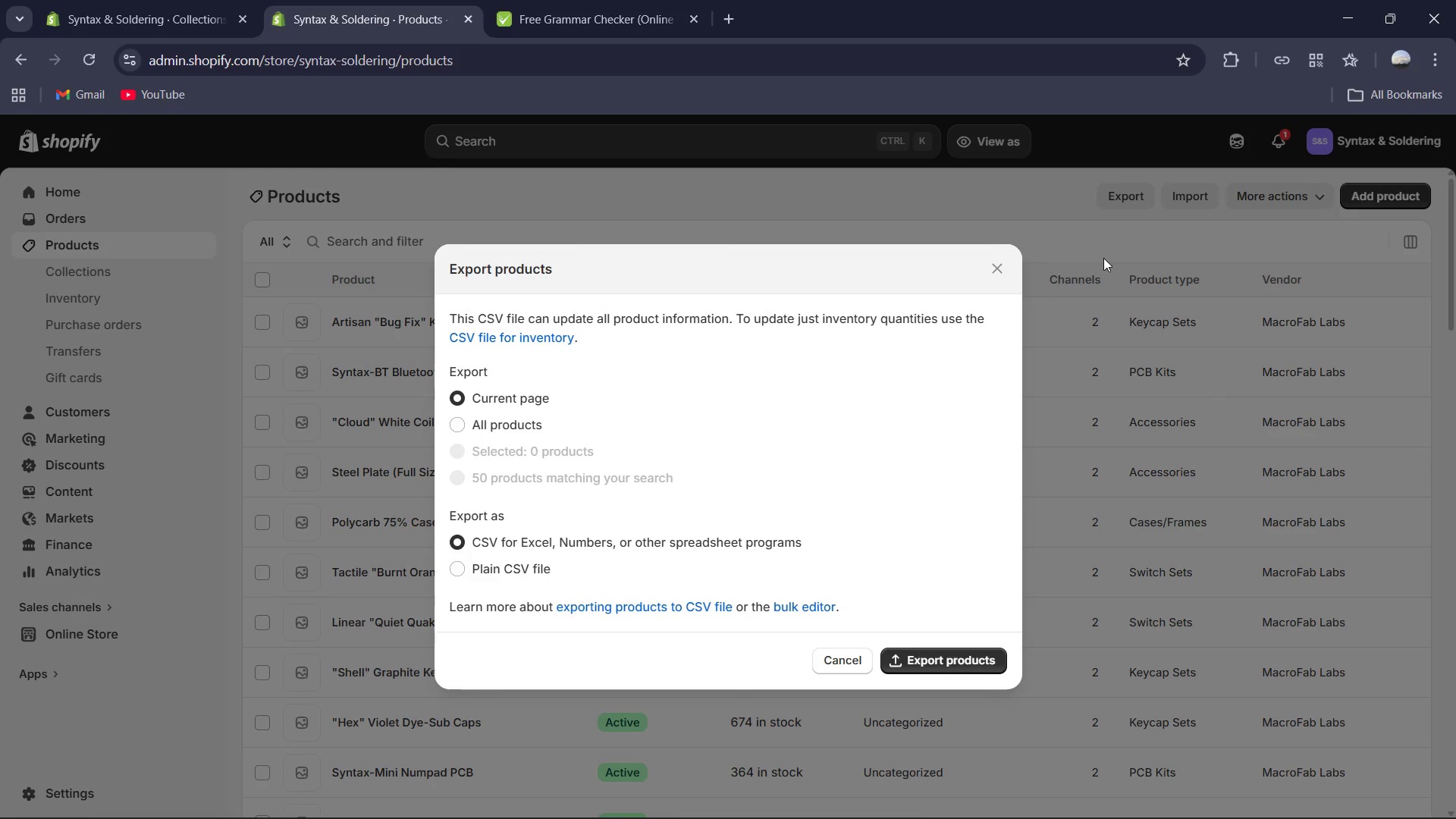 
wait(6.78)
 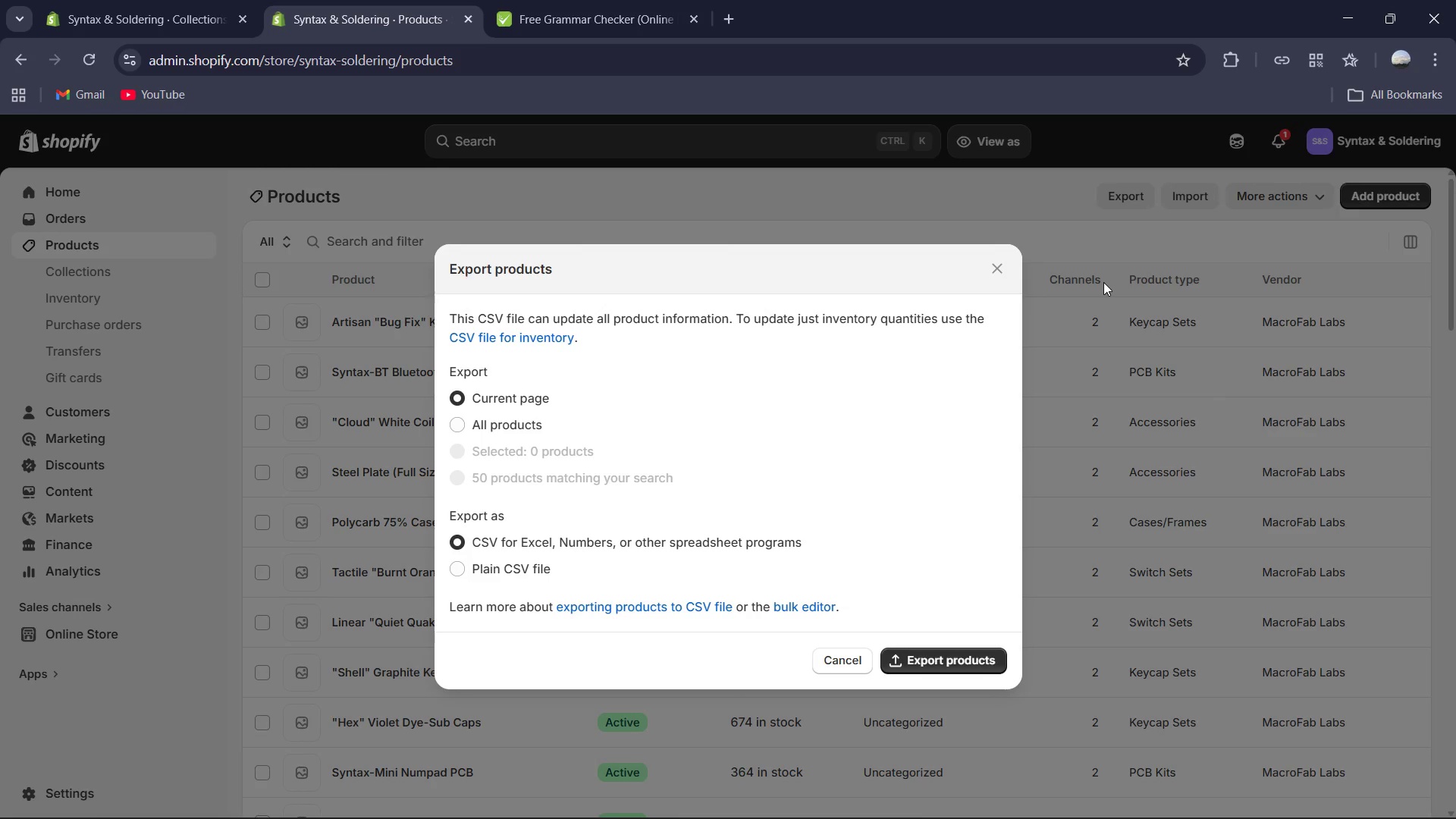 
left_click([979, 654])
 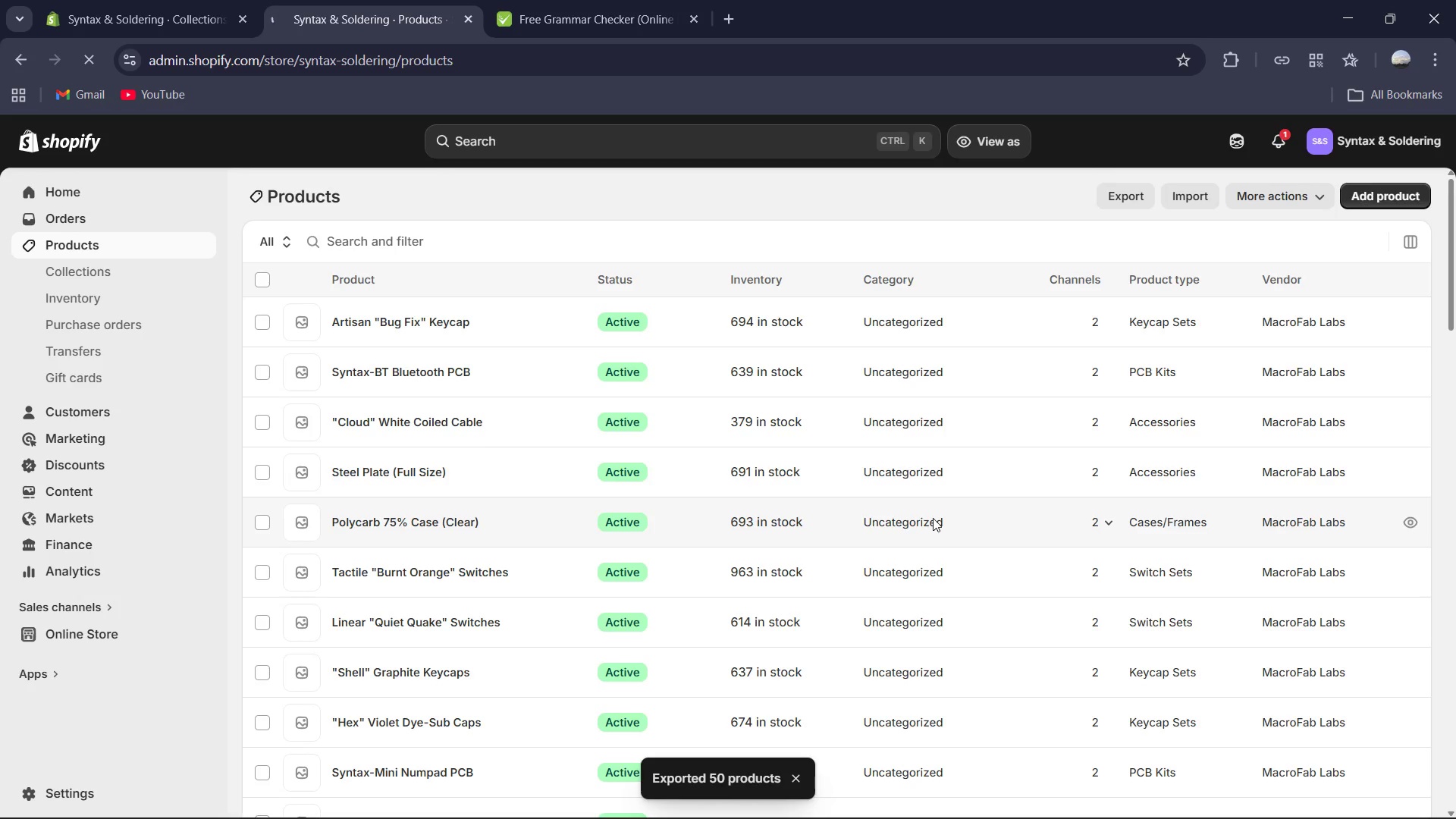 
wait(23.19)
 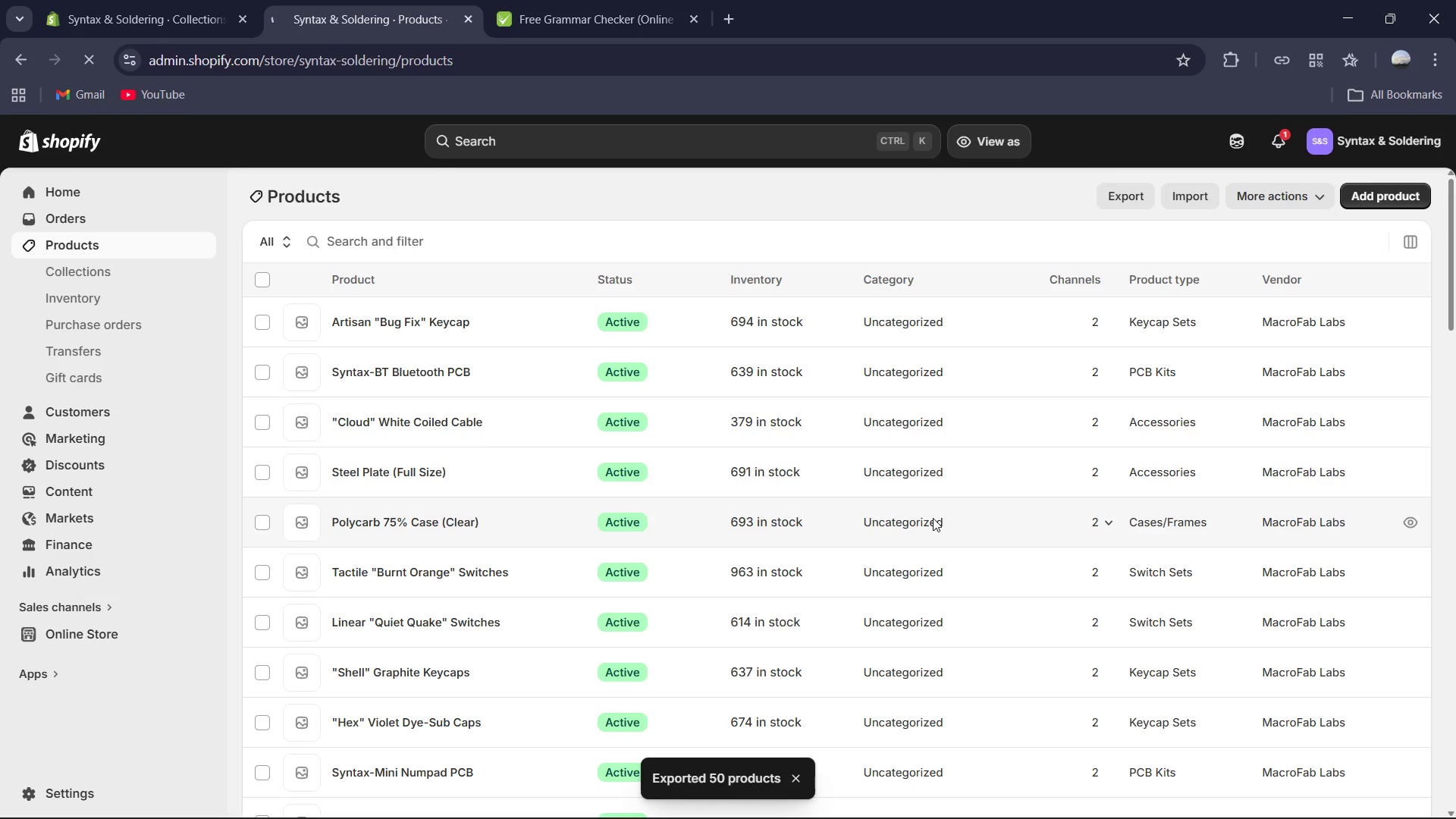 
scroll: coordinate [904, 581], scroll_direction: down, amount: 2.0
 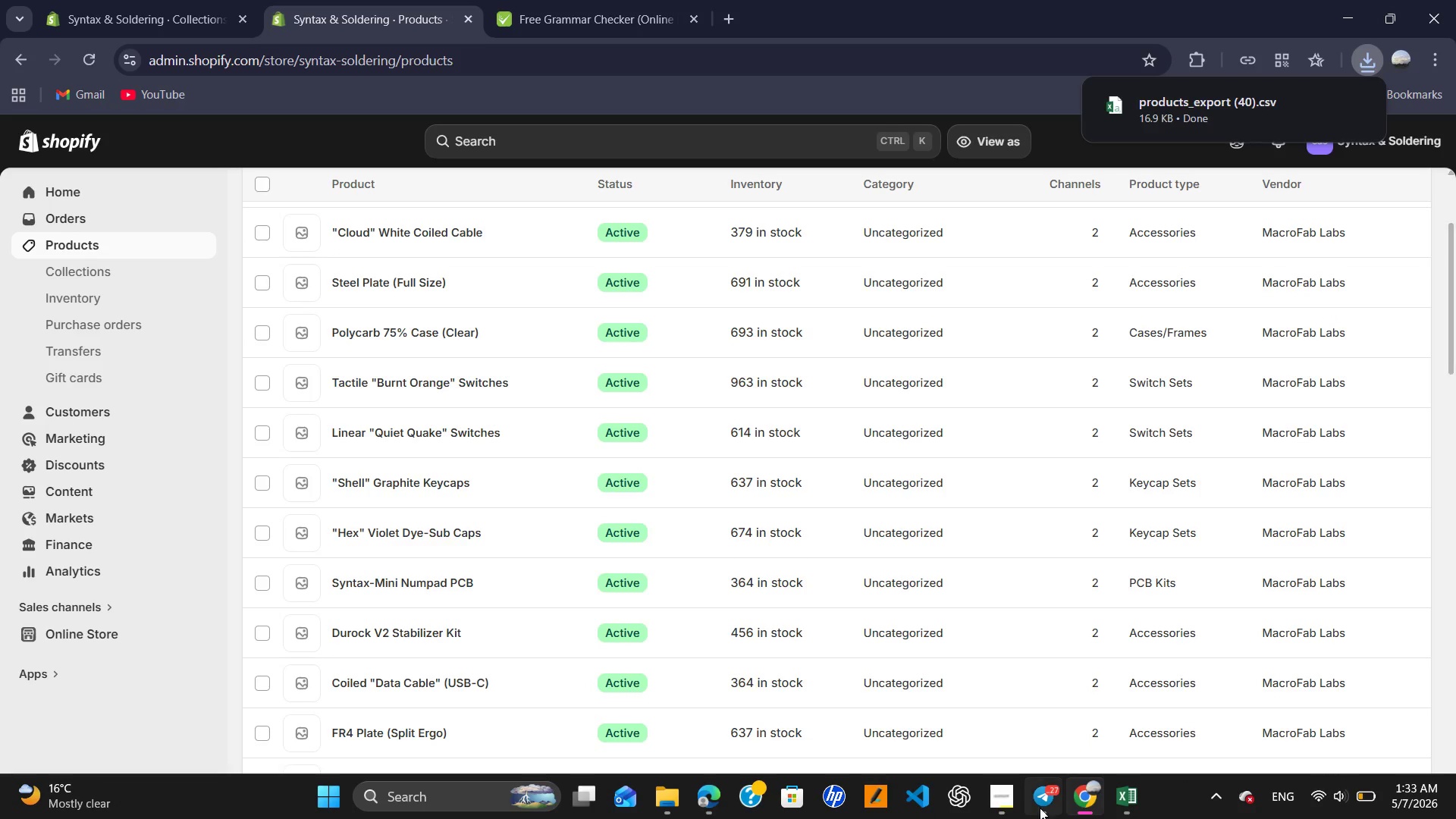 
left_click([1012, 791])